 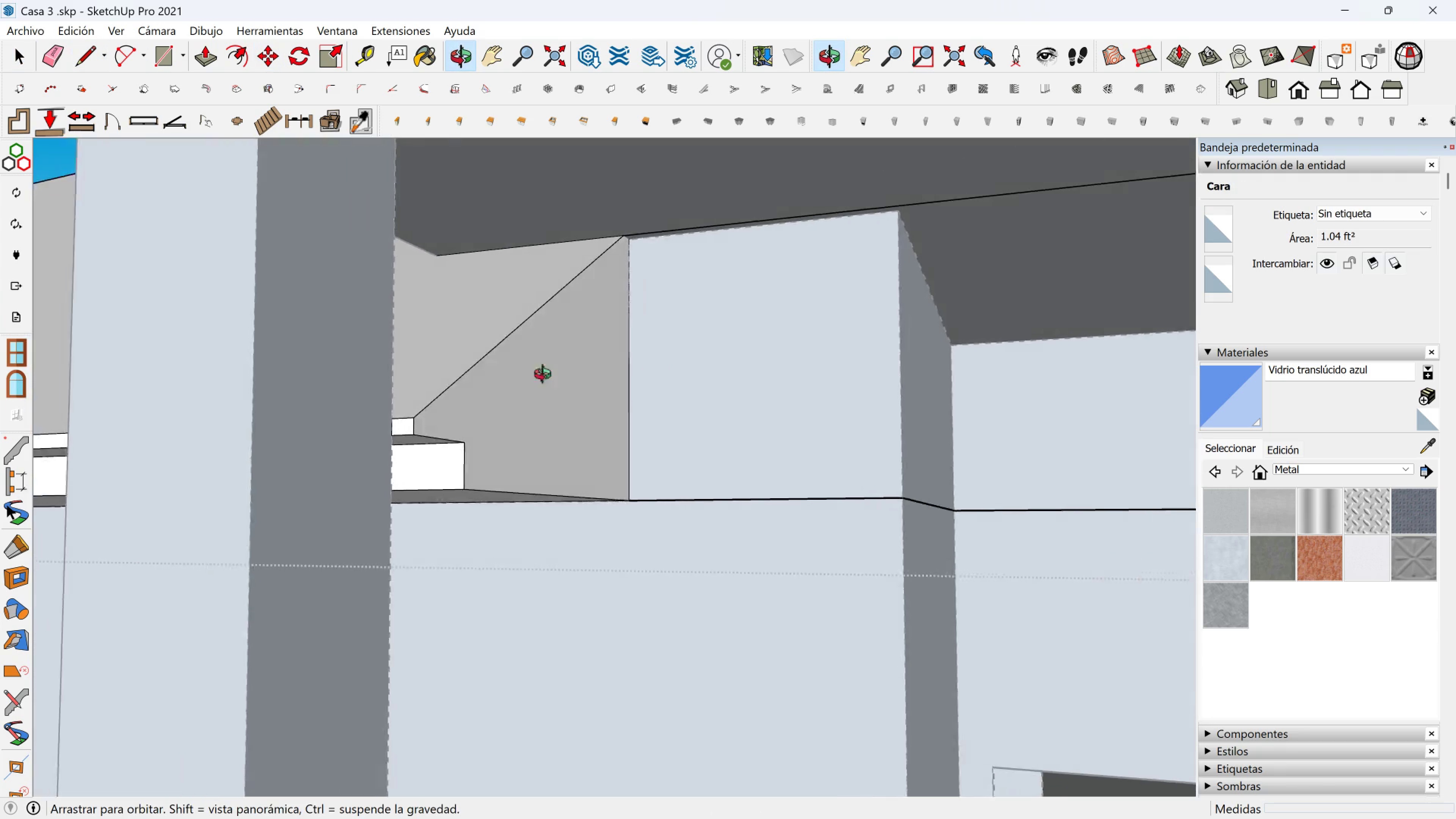 
left_click([397, 397])
 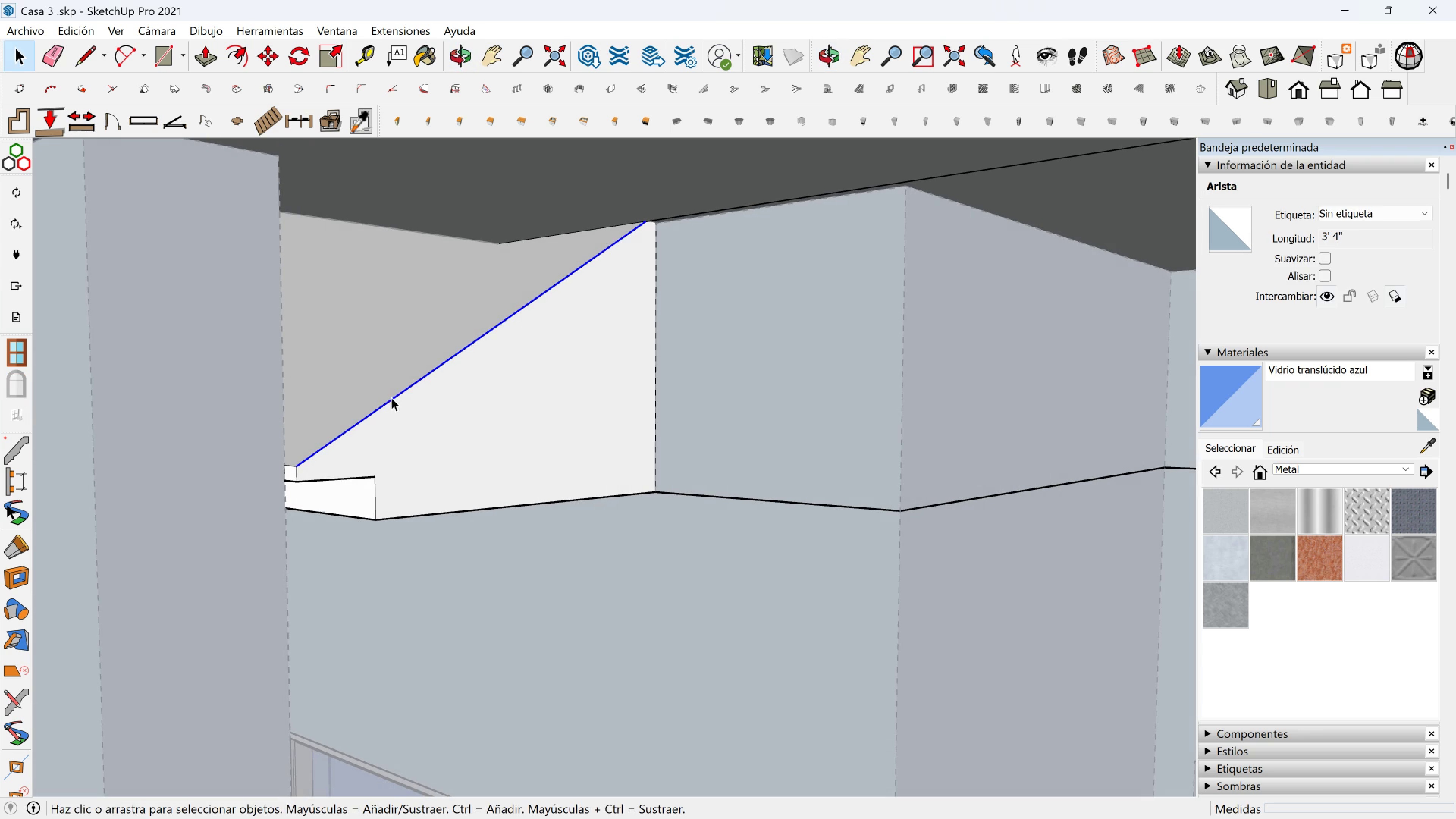 
key(M)
 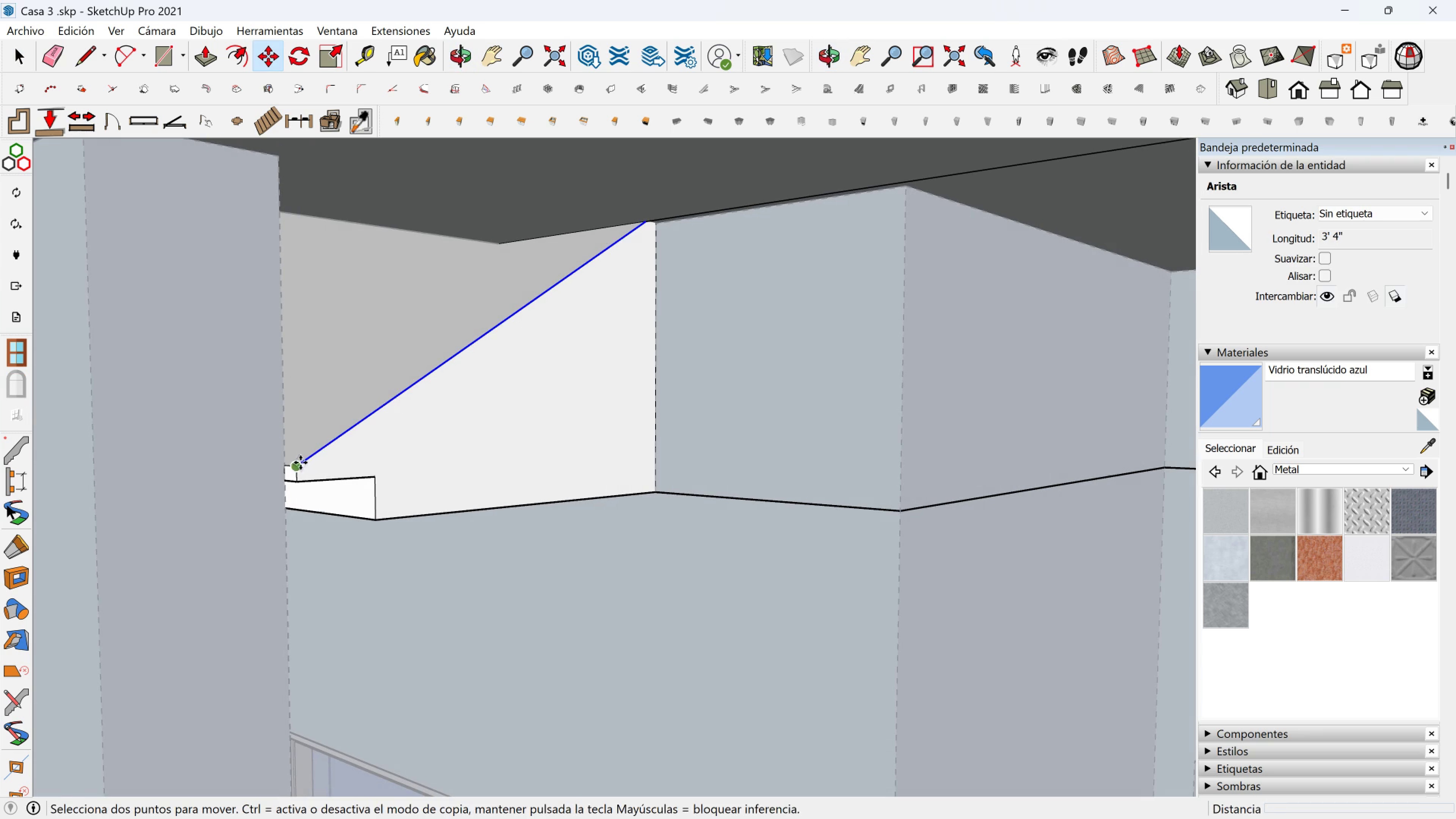 
left_click([300, 463])
 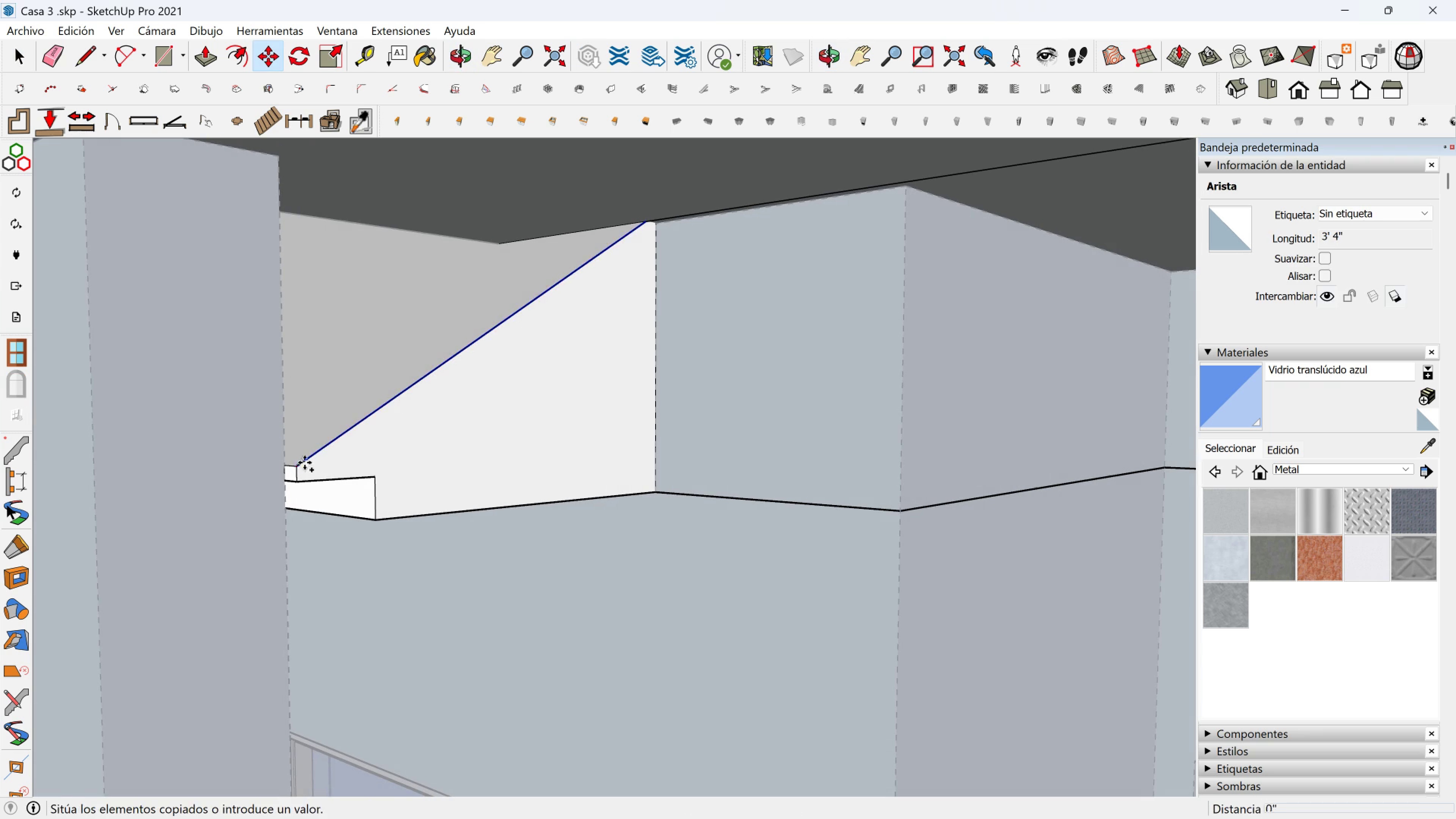 
key(Control+ControlLeft)
 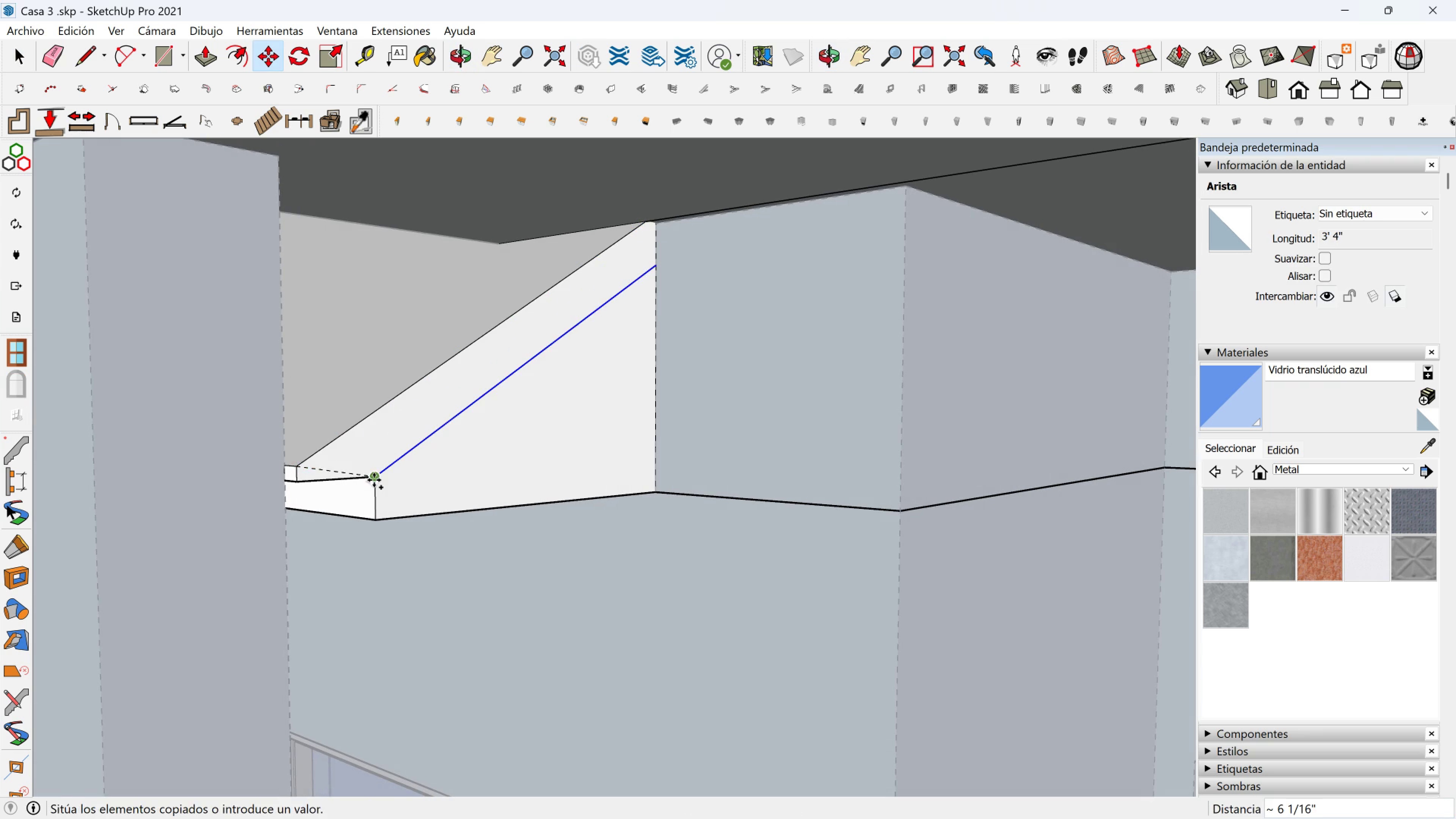 
left_click([374, 480])
 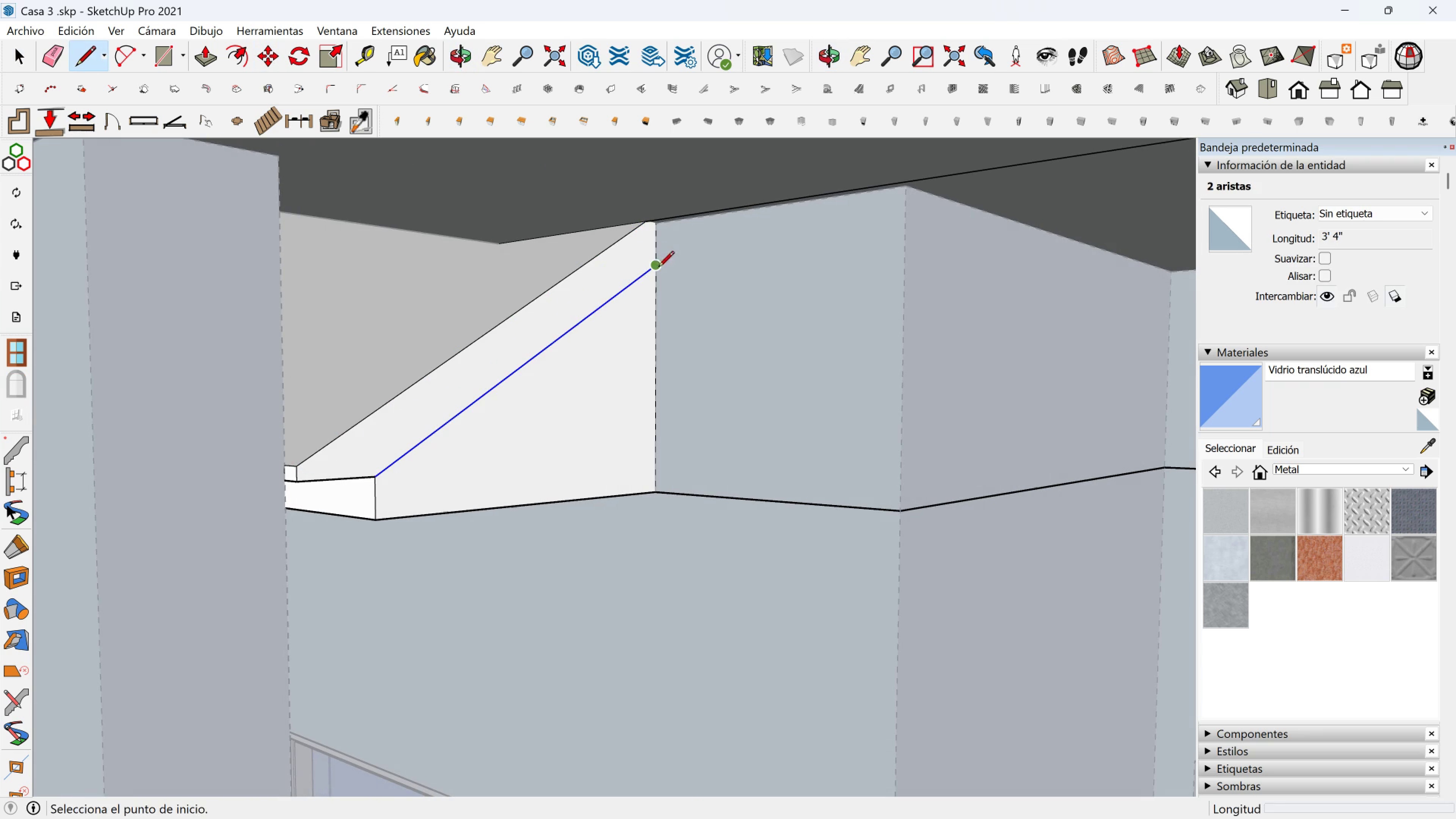 
left_click([659, 229])
 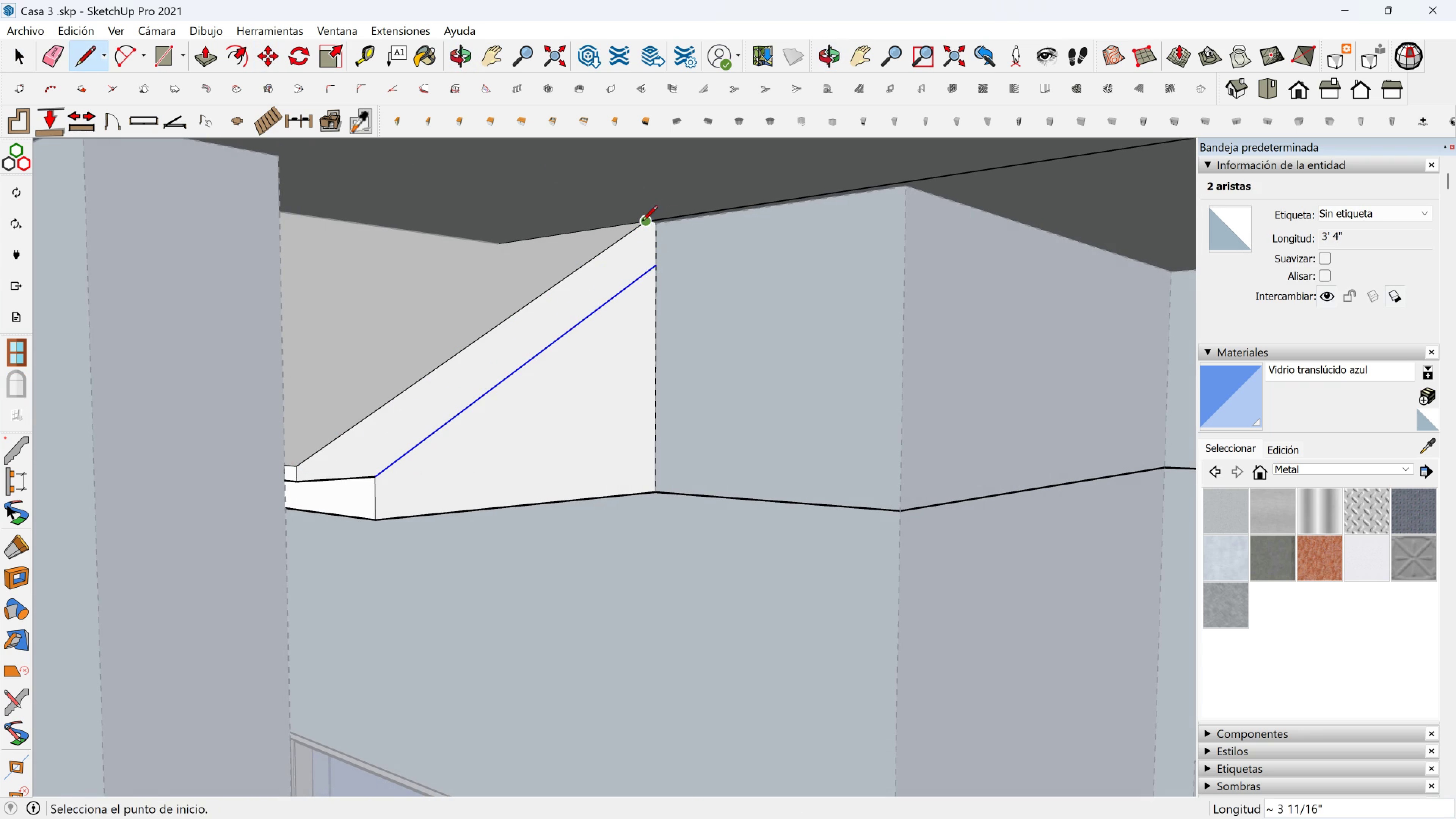 
left_click([642, 222])
 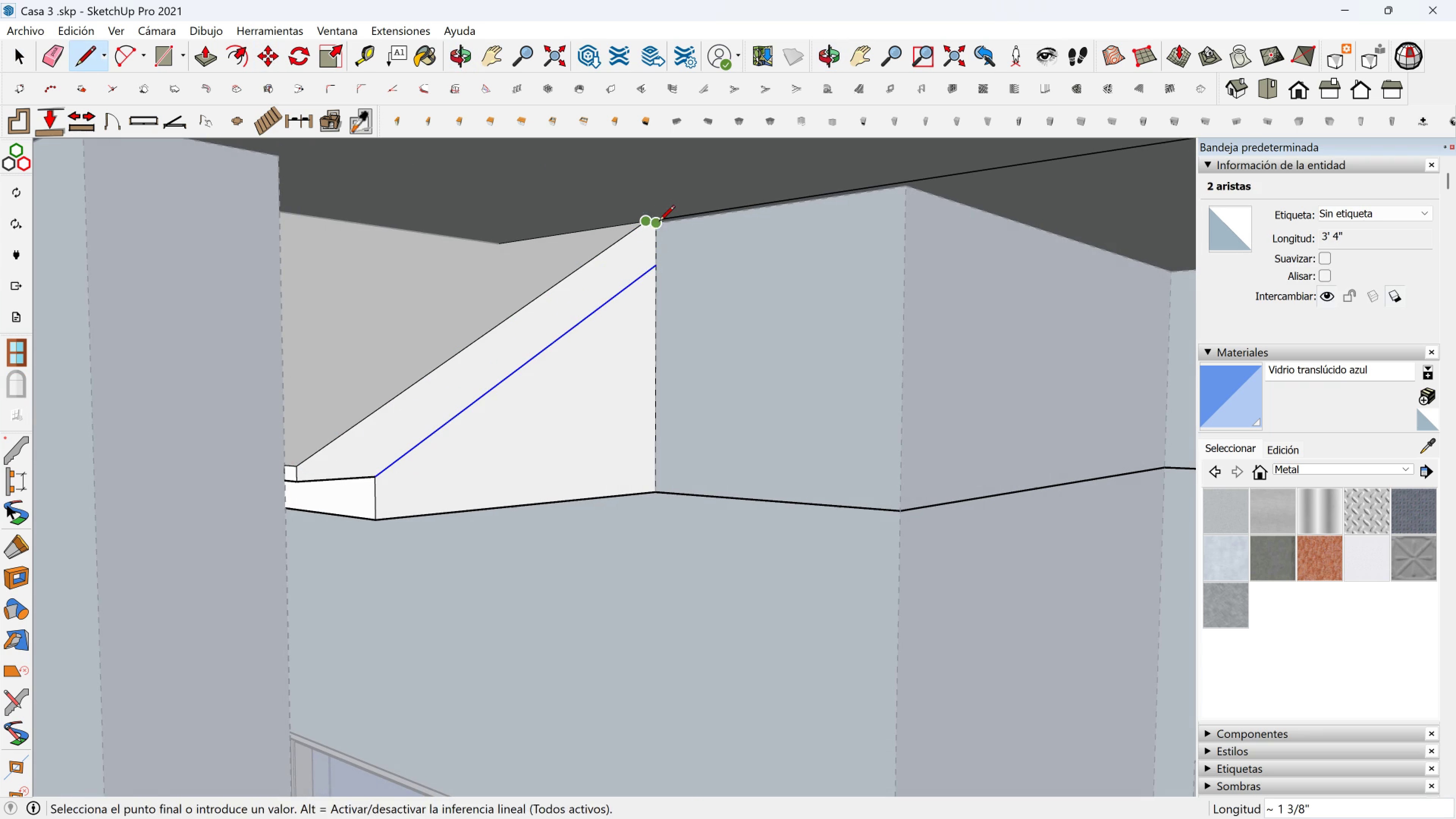 
left_click([659, 222])
 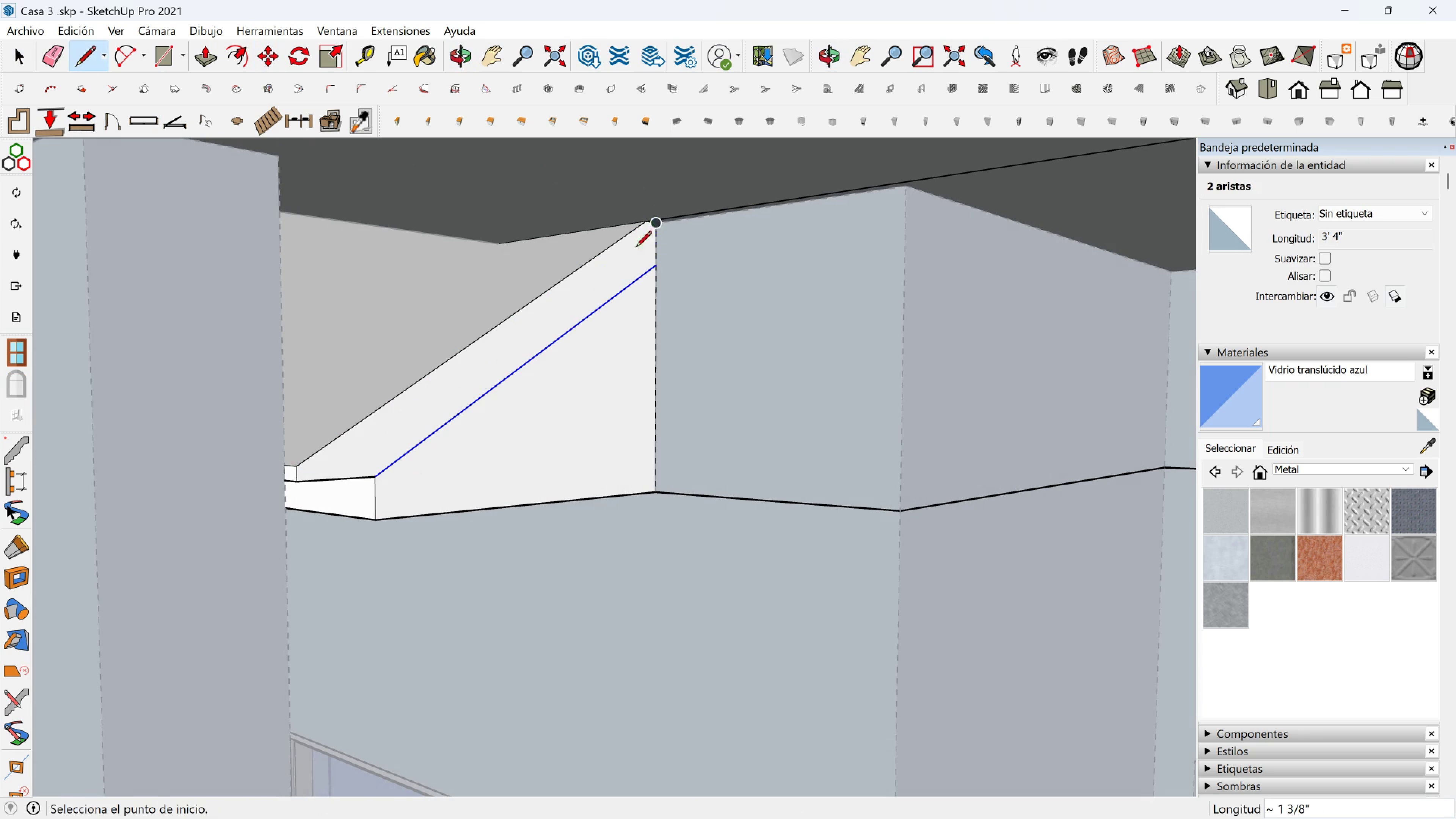 
key(Space)
 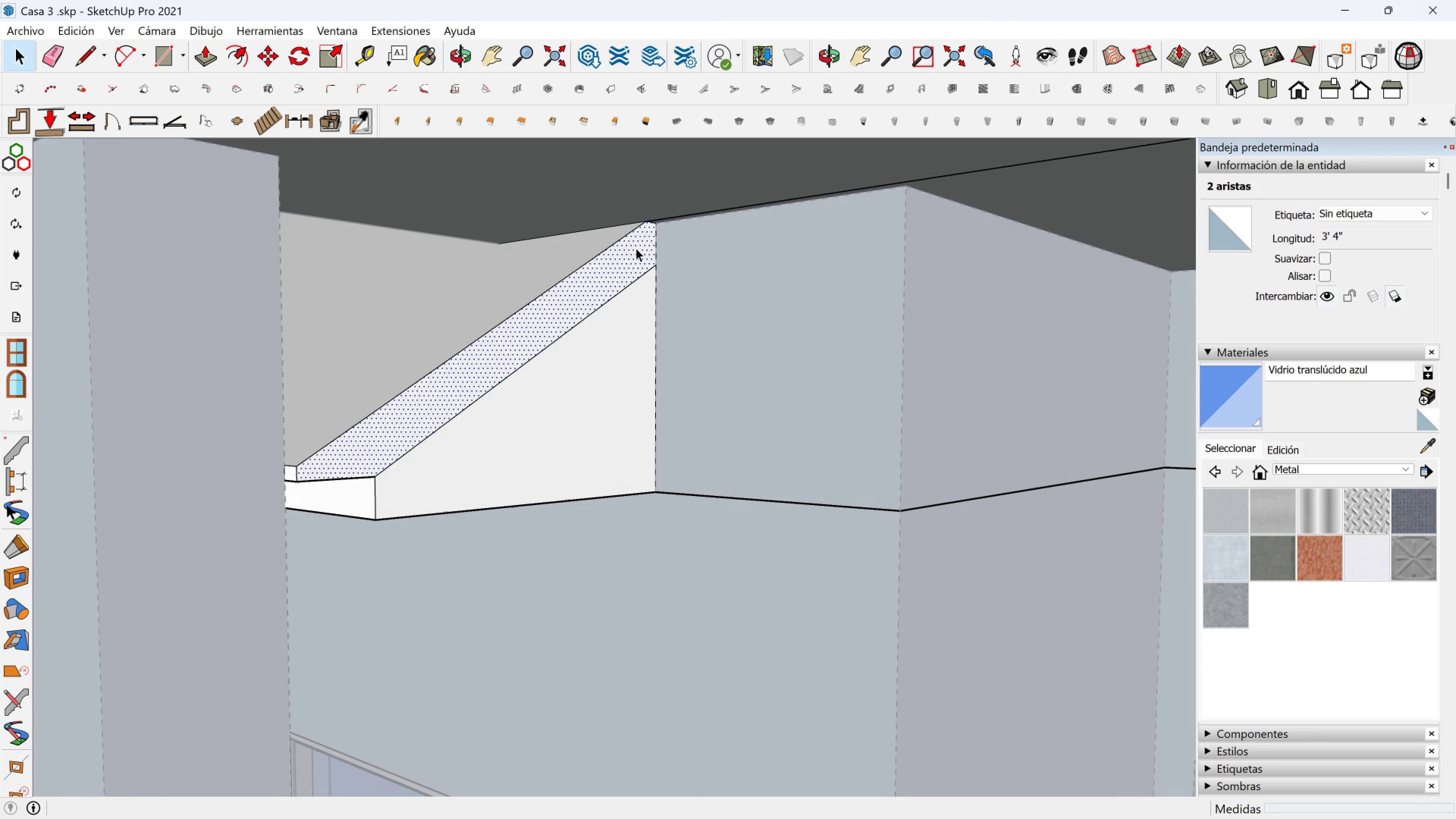 
left_click([636, 248])
 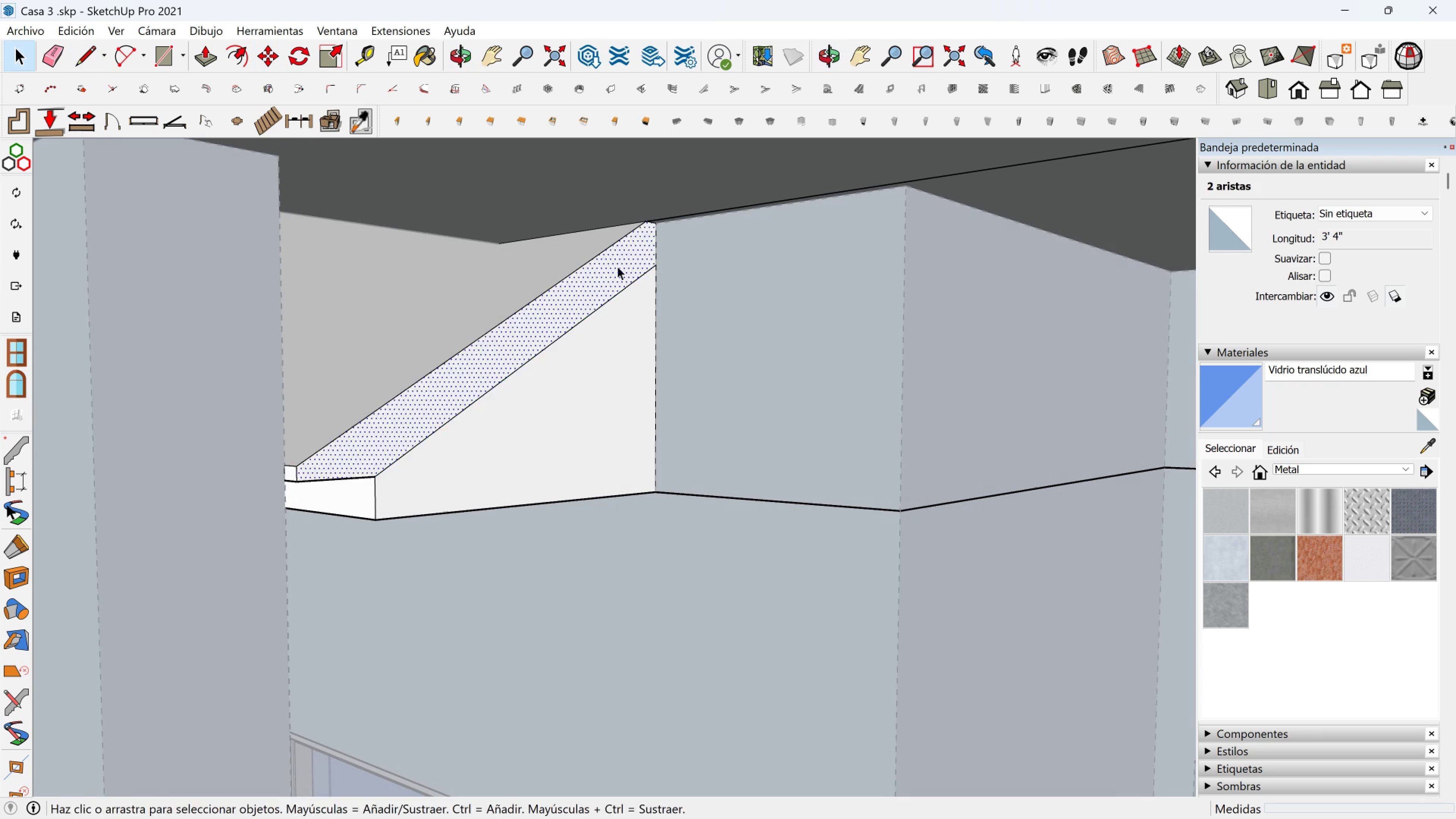 
scroll: coordinate [620, 285], scroll_direction: down, amount: 18.0
 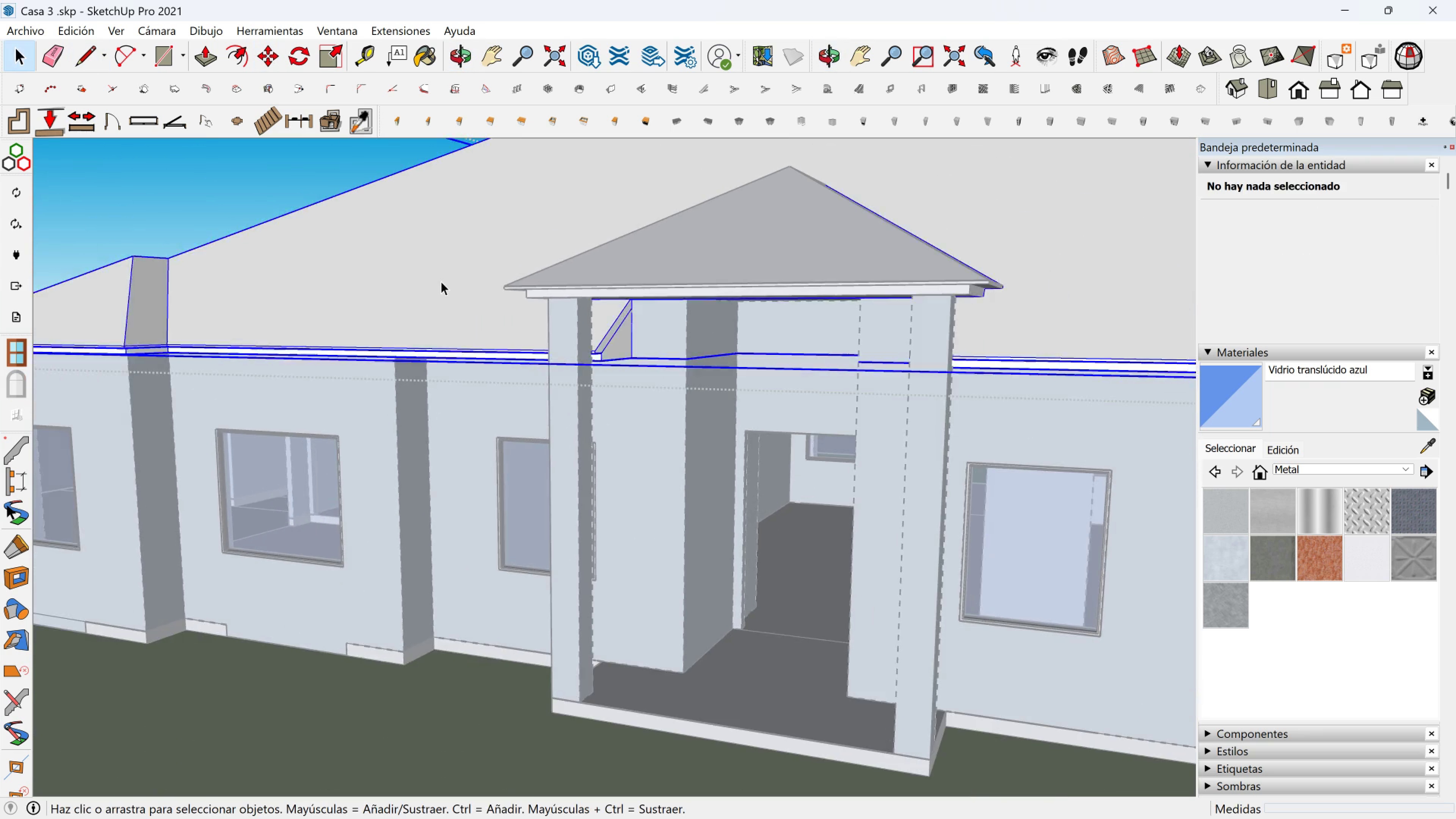 
key(Escape)
 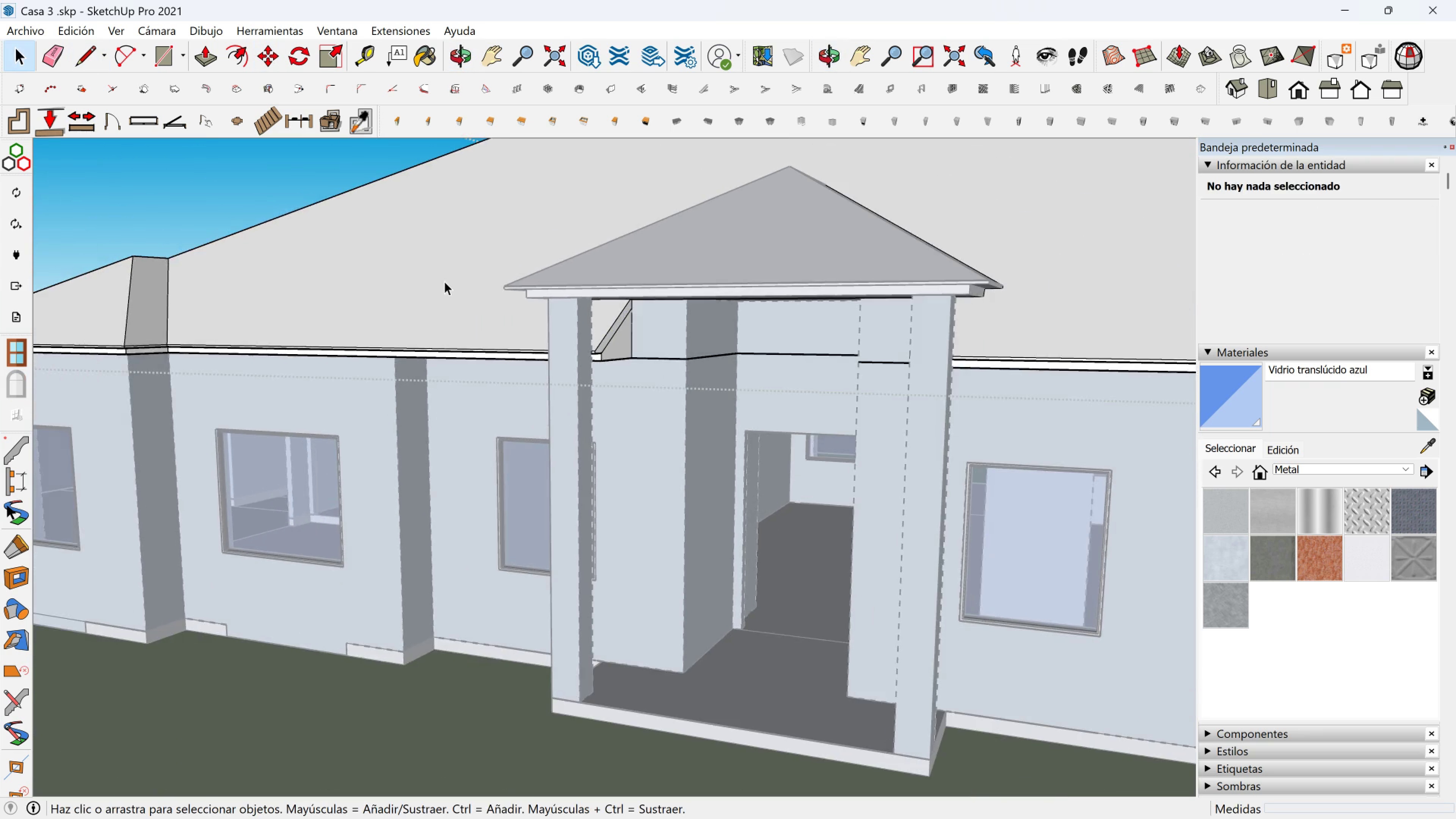 
left_click([442, 281])
 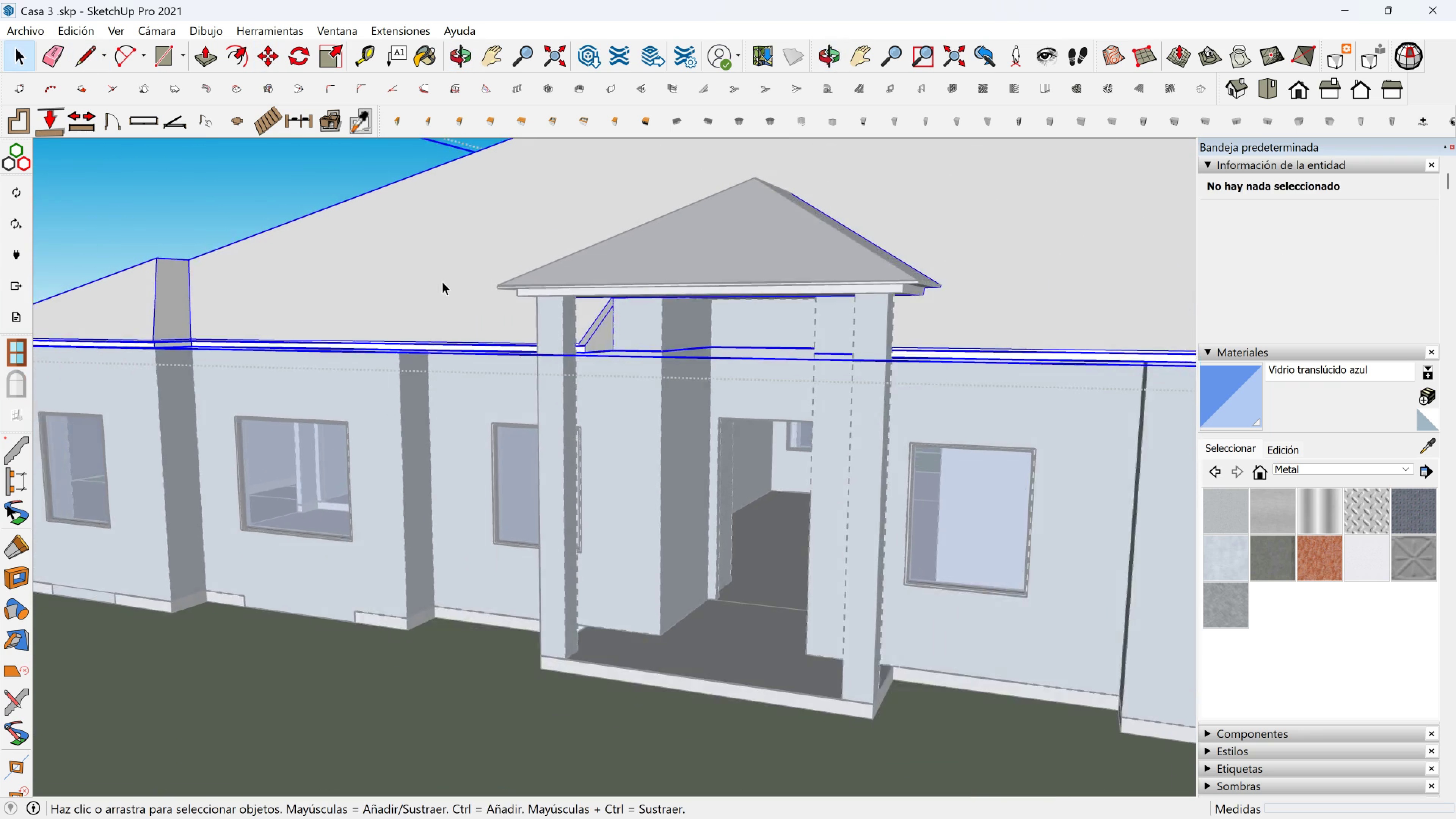 
scroll: coordinate [441, 281], scroll_direction: down, amount: 1.0
 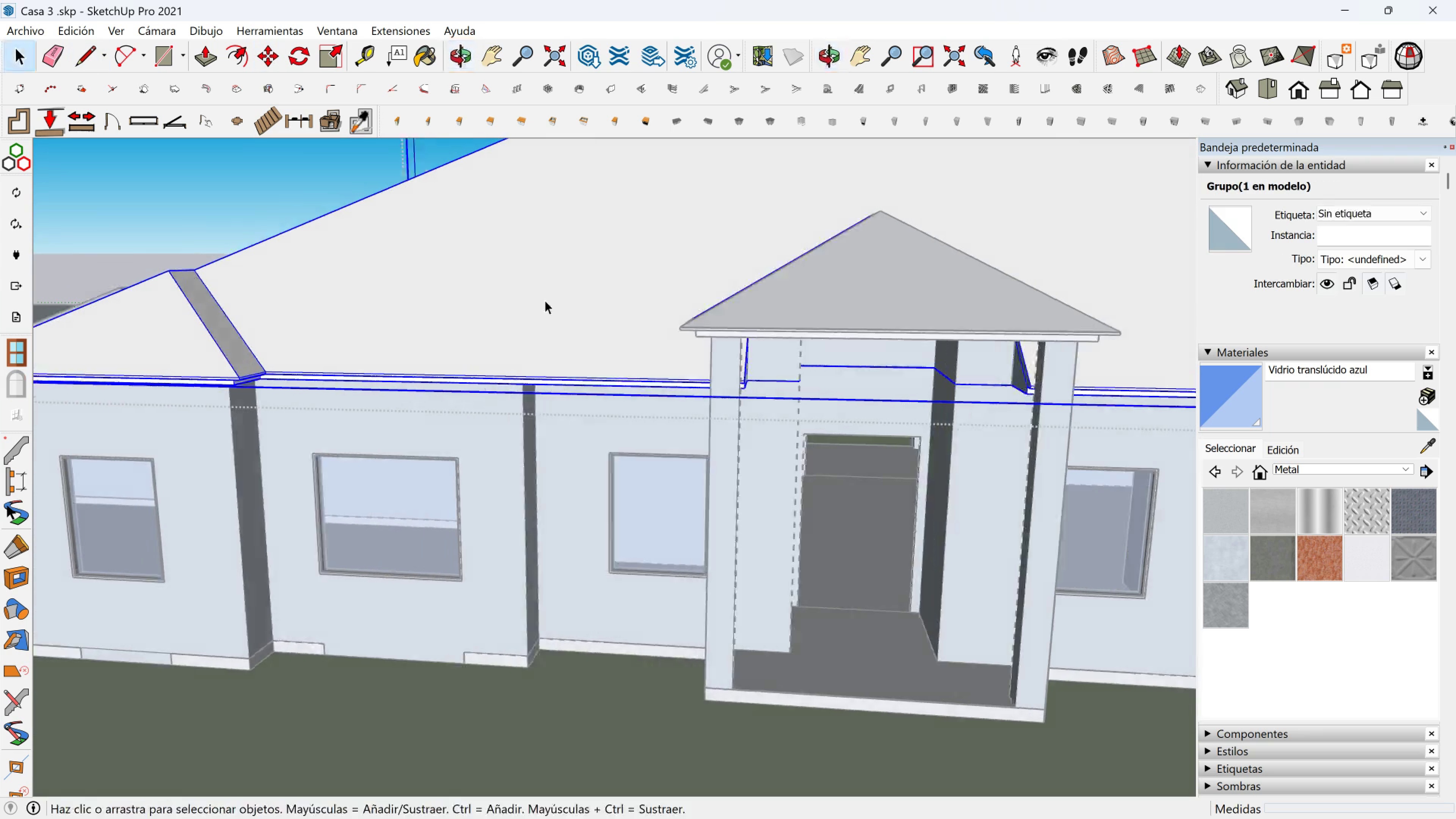 
right_click([545, 300])
 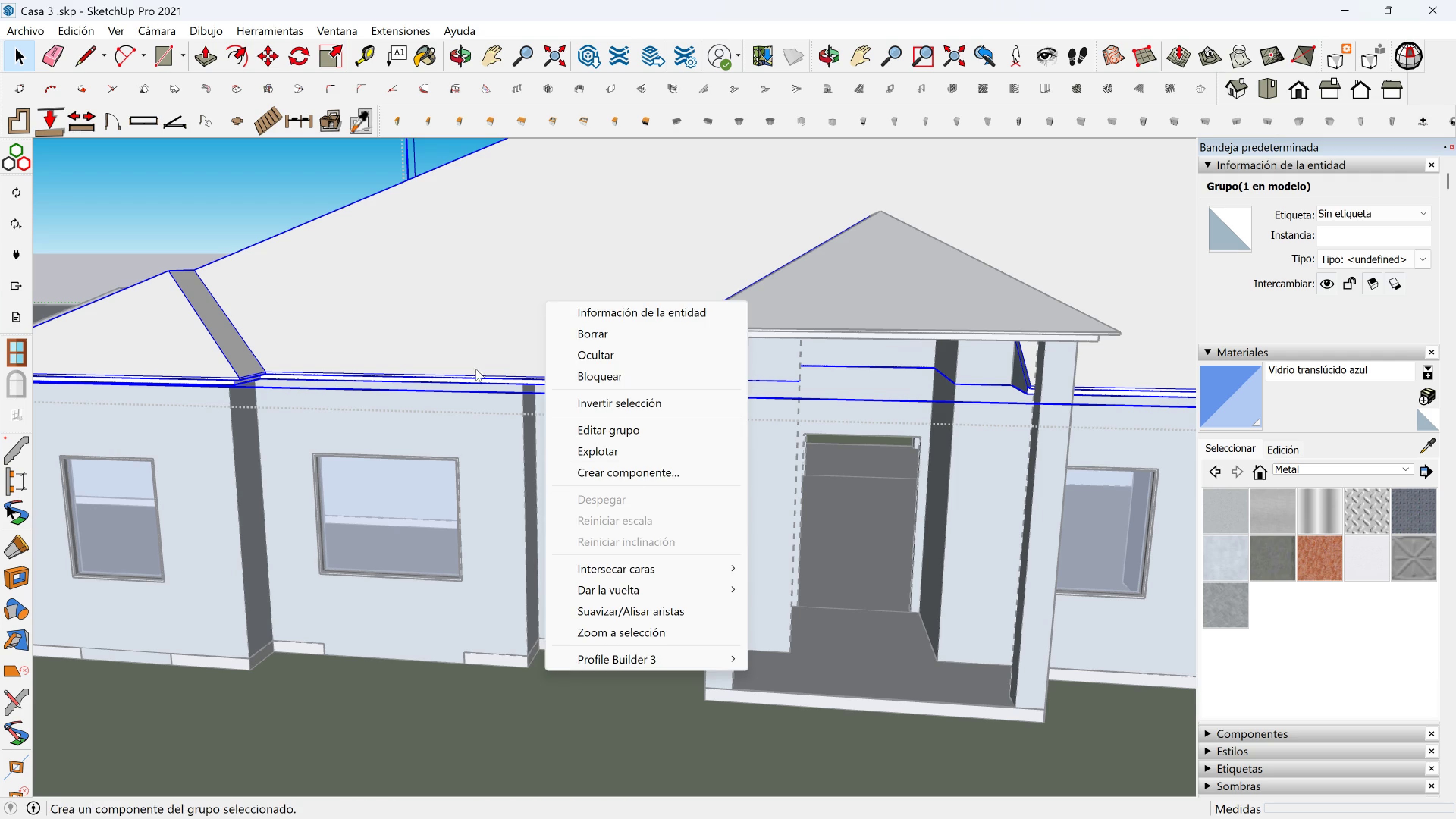 
double_click([477, 350])
 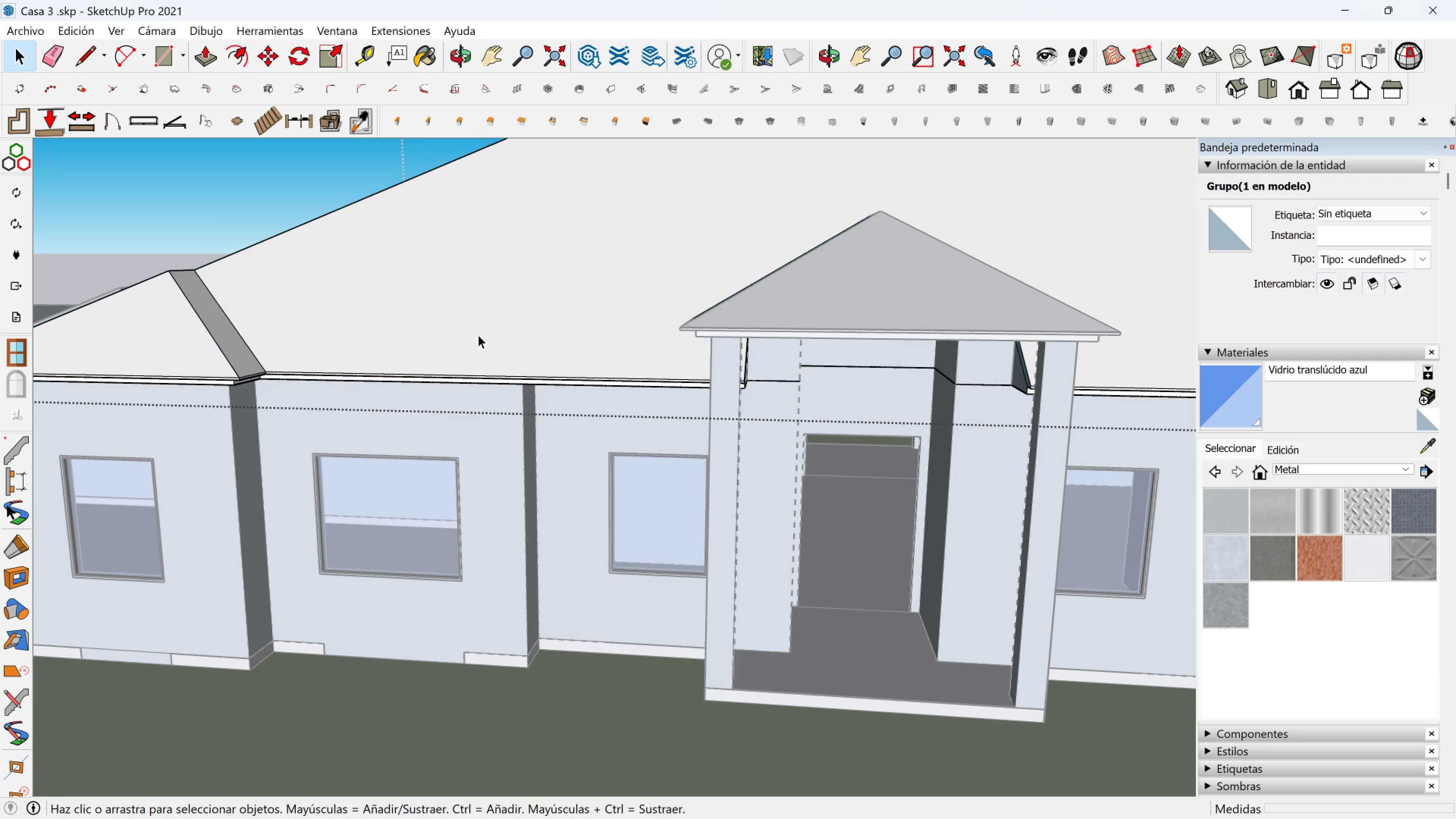 
scroll: coordinate [494, 313], scroll_direction: down, amount: 8.0